 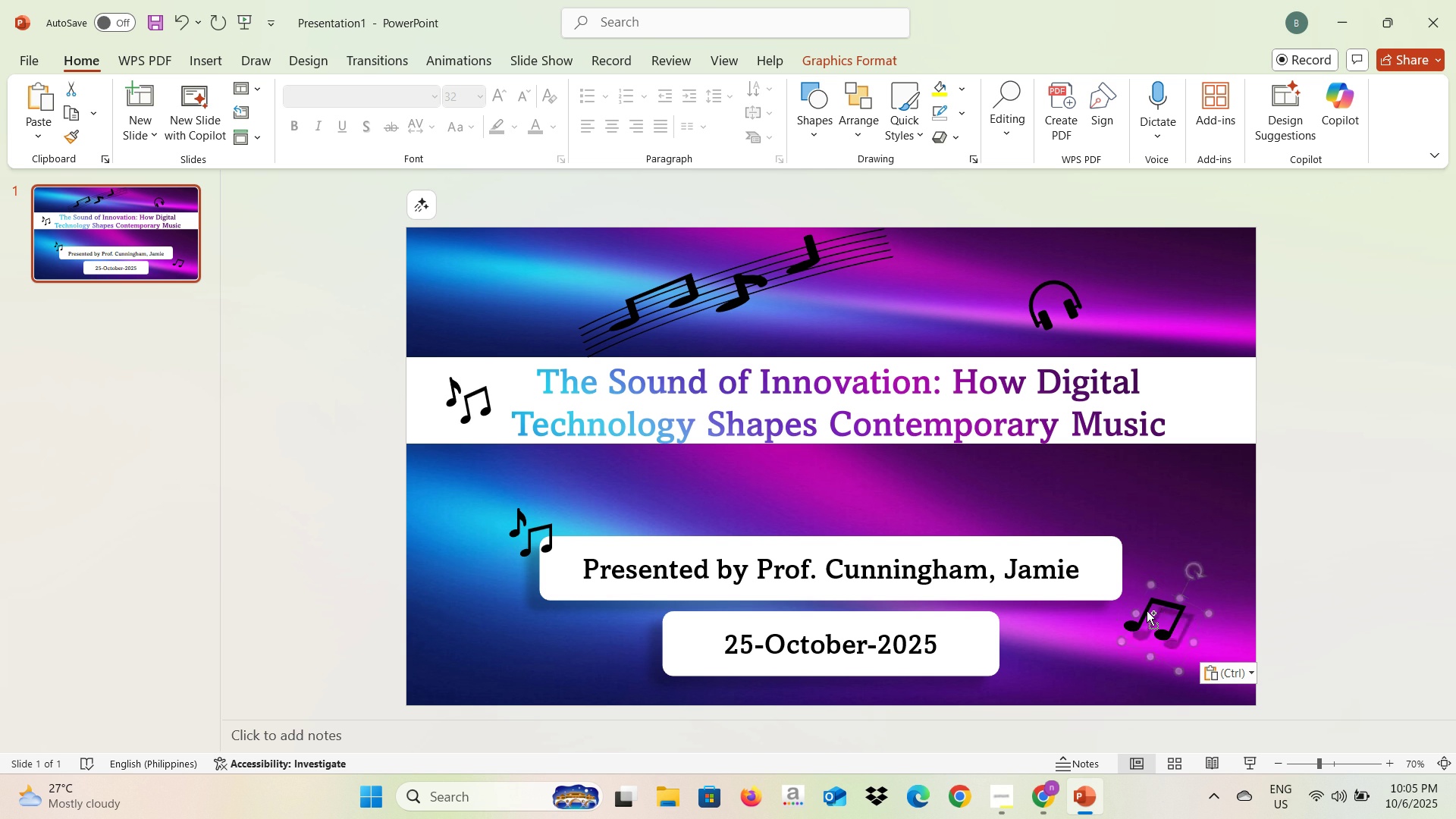 
key(Control+V)
 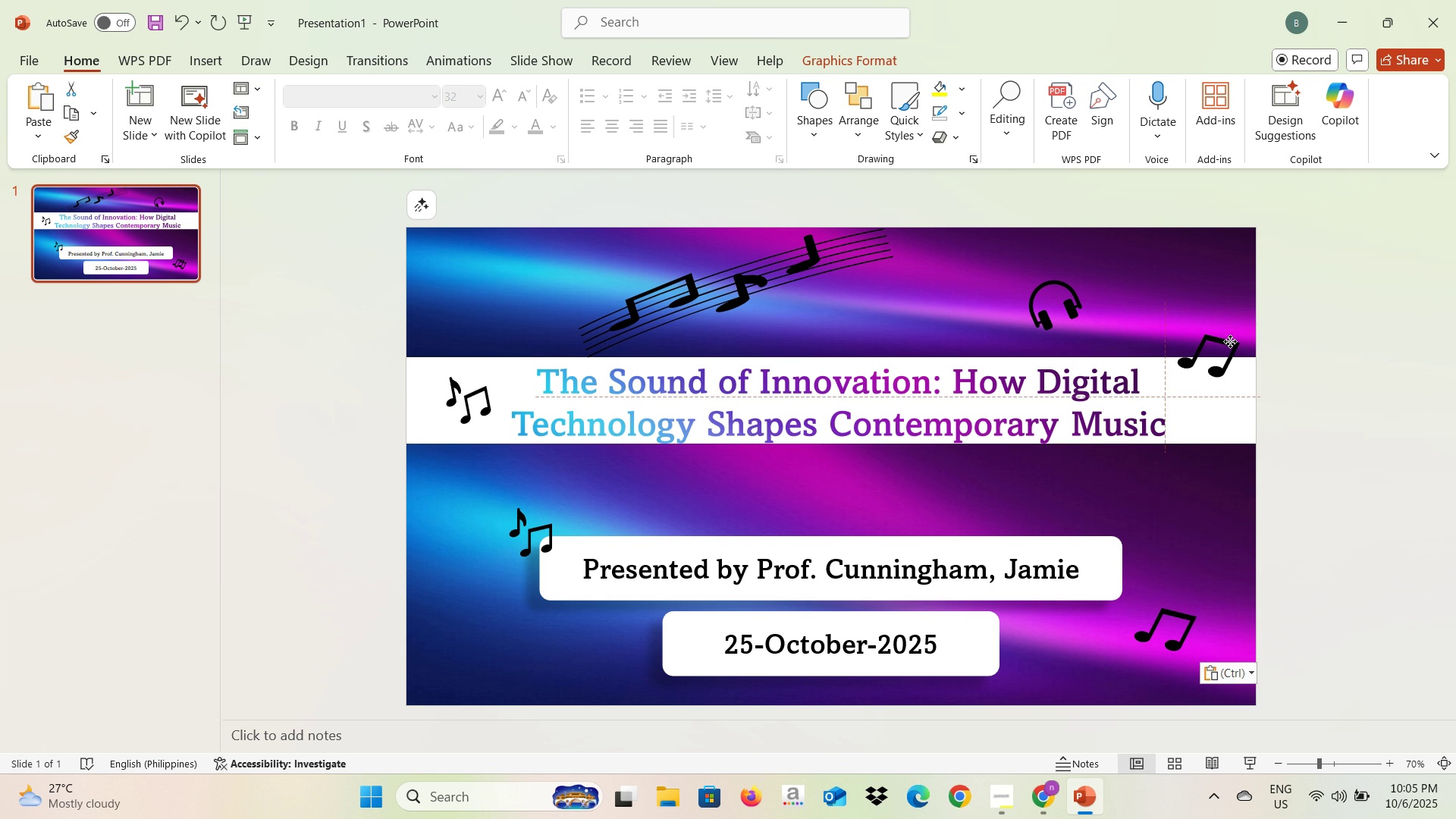 
wait(7.12)
 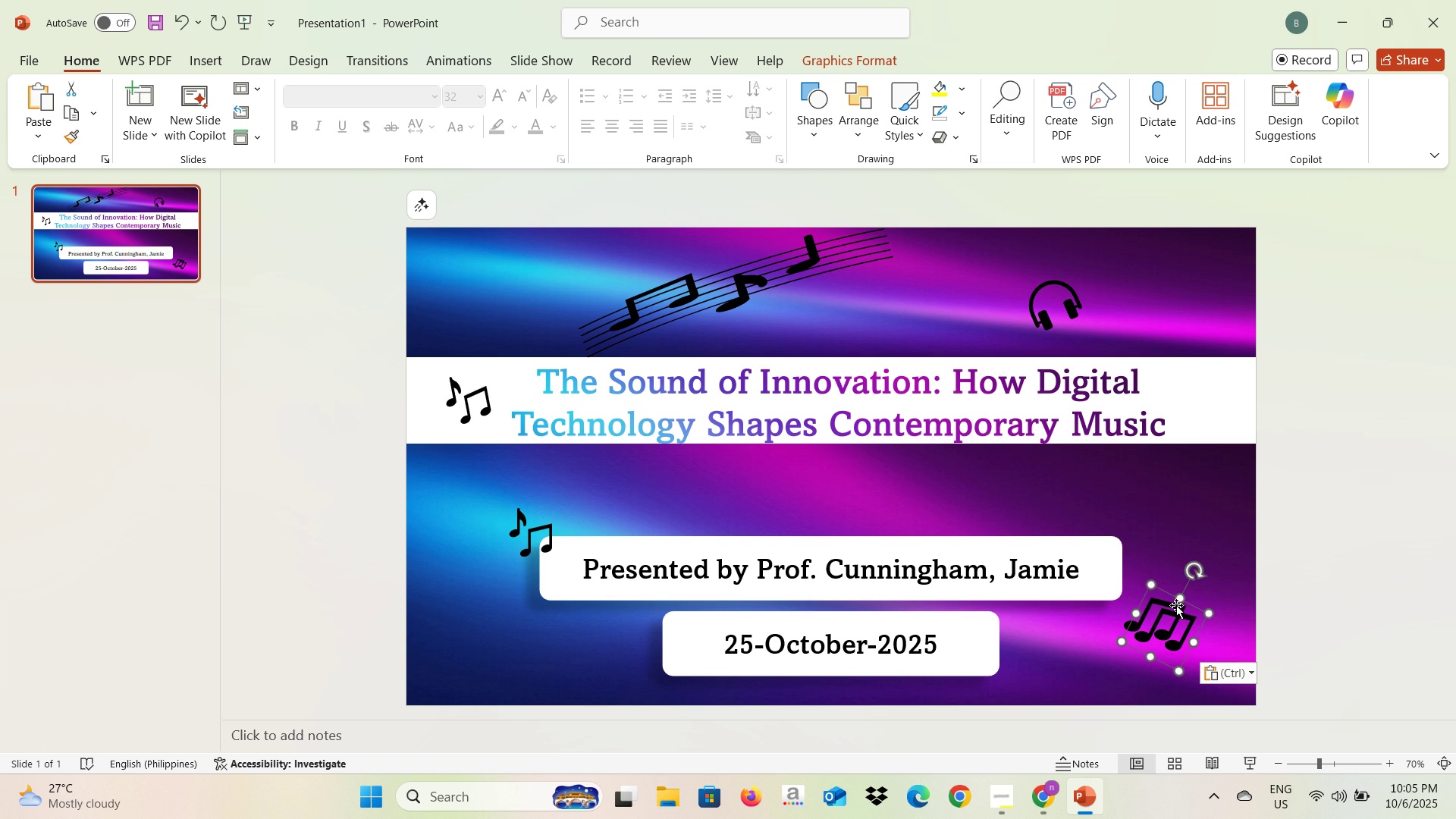 
left_click([1345, 416])
 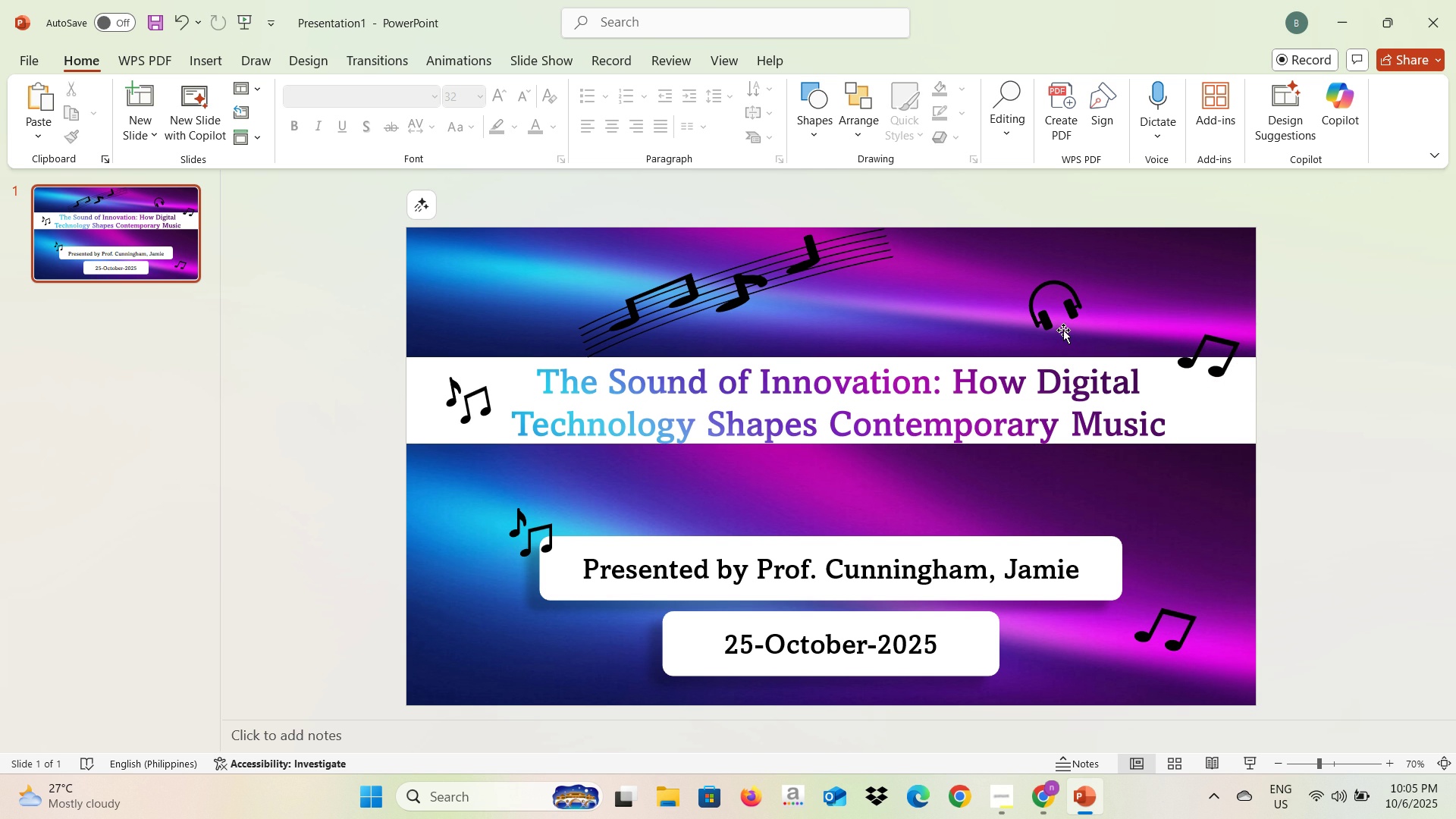 
left_click([1062, 314])
 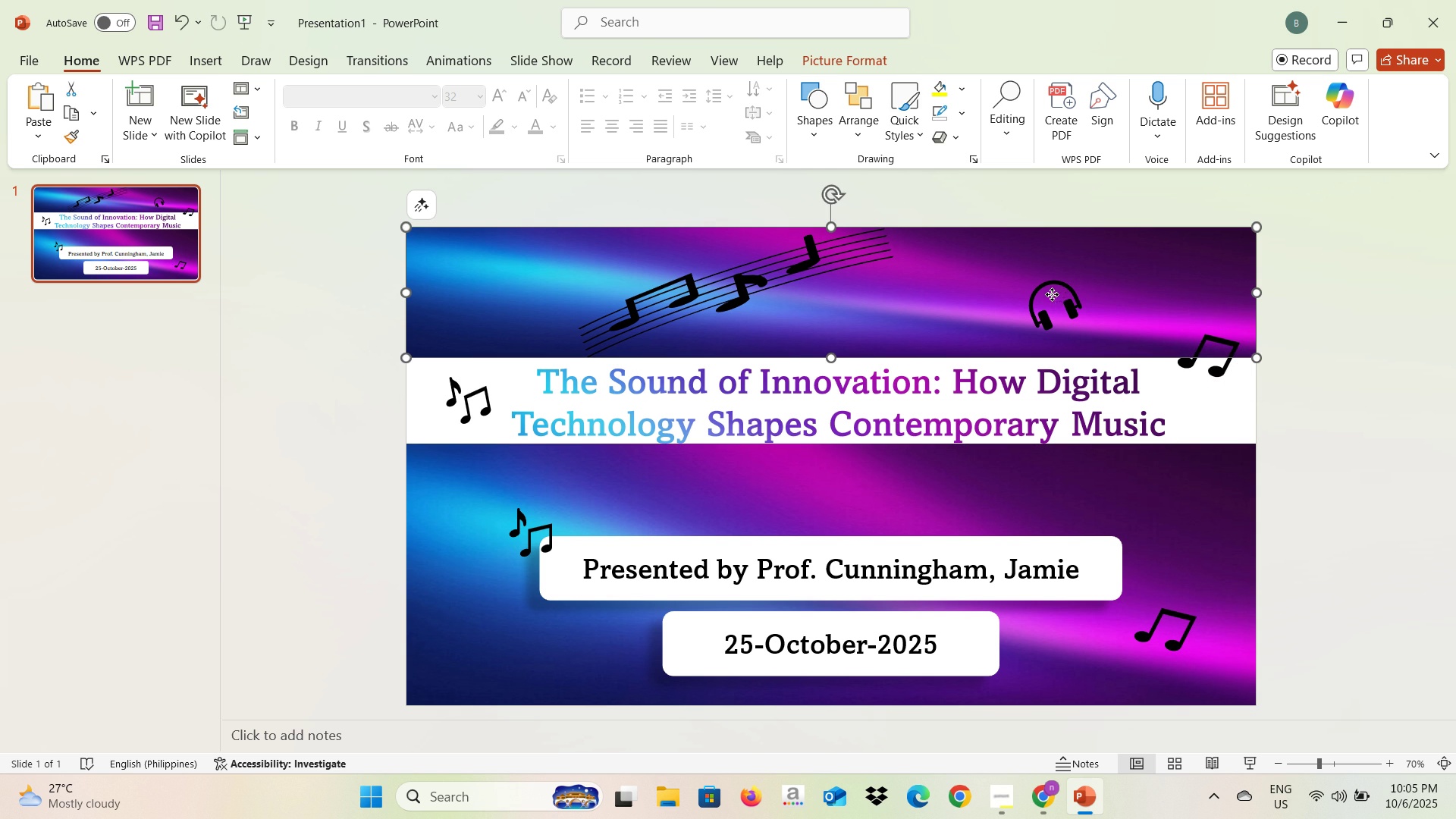 
double_click([1052, 294])
 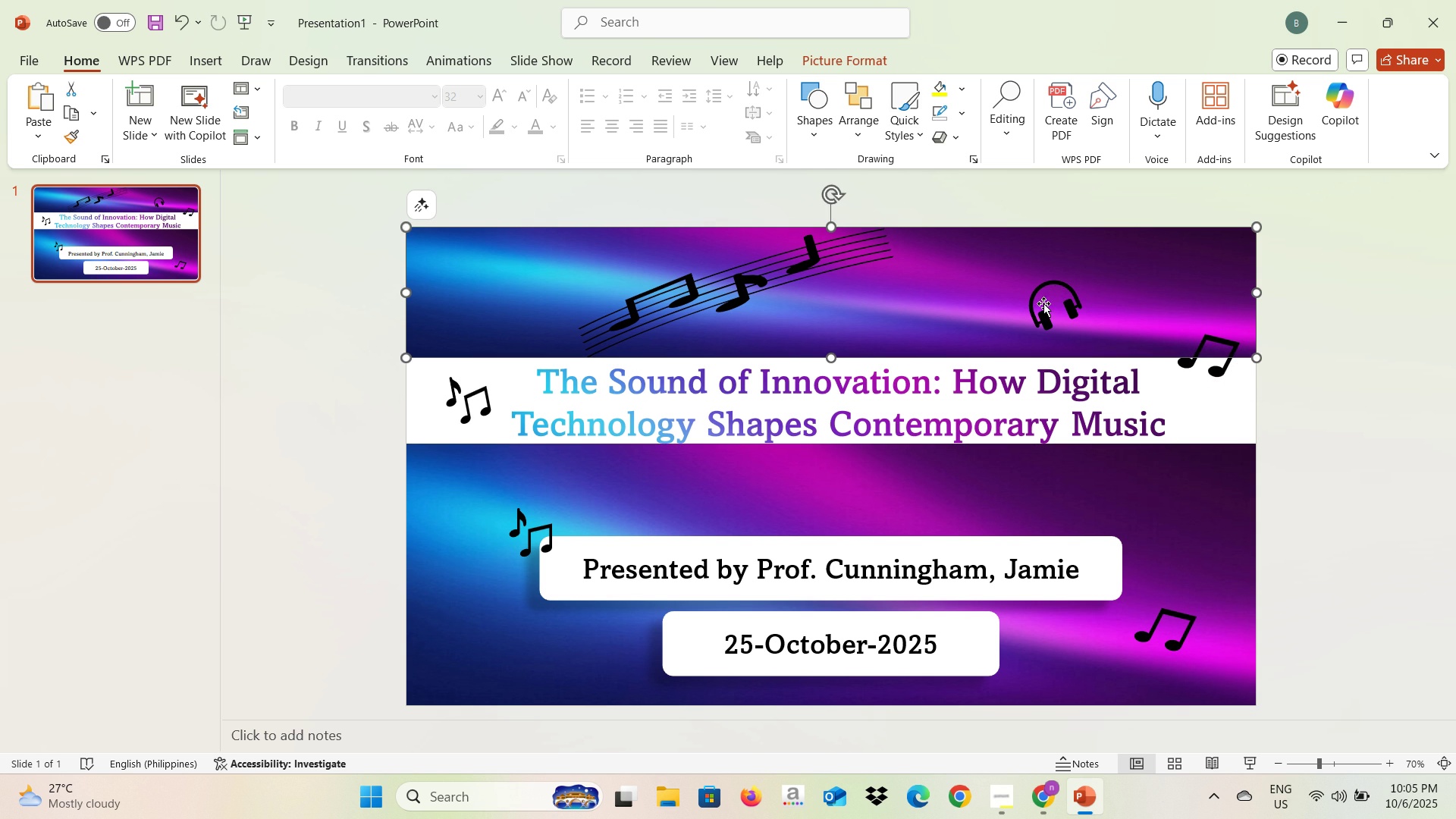 
triple_click([1043, 303])
 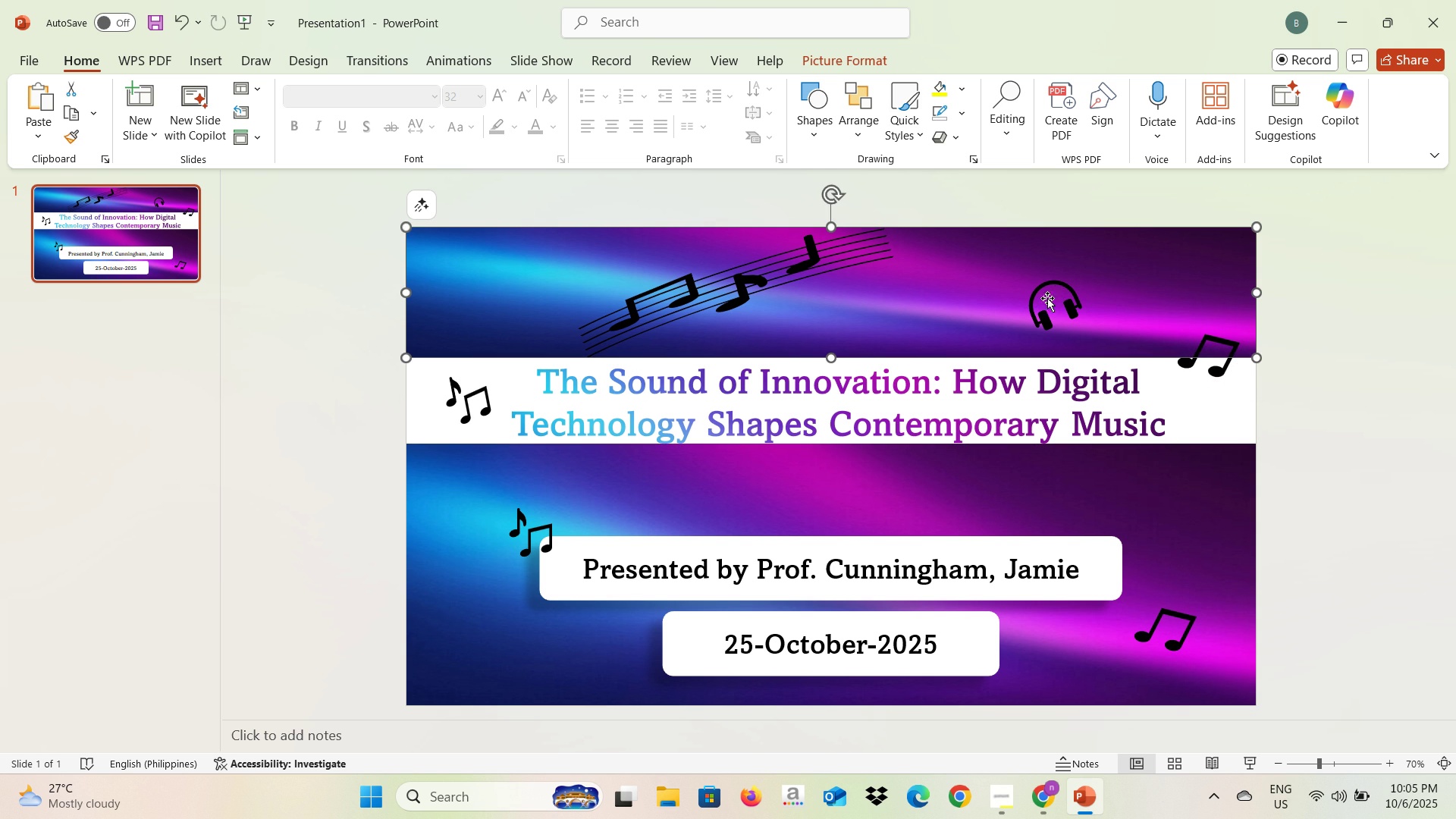 
triple_click([1042, 307])
 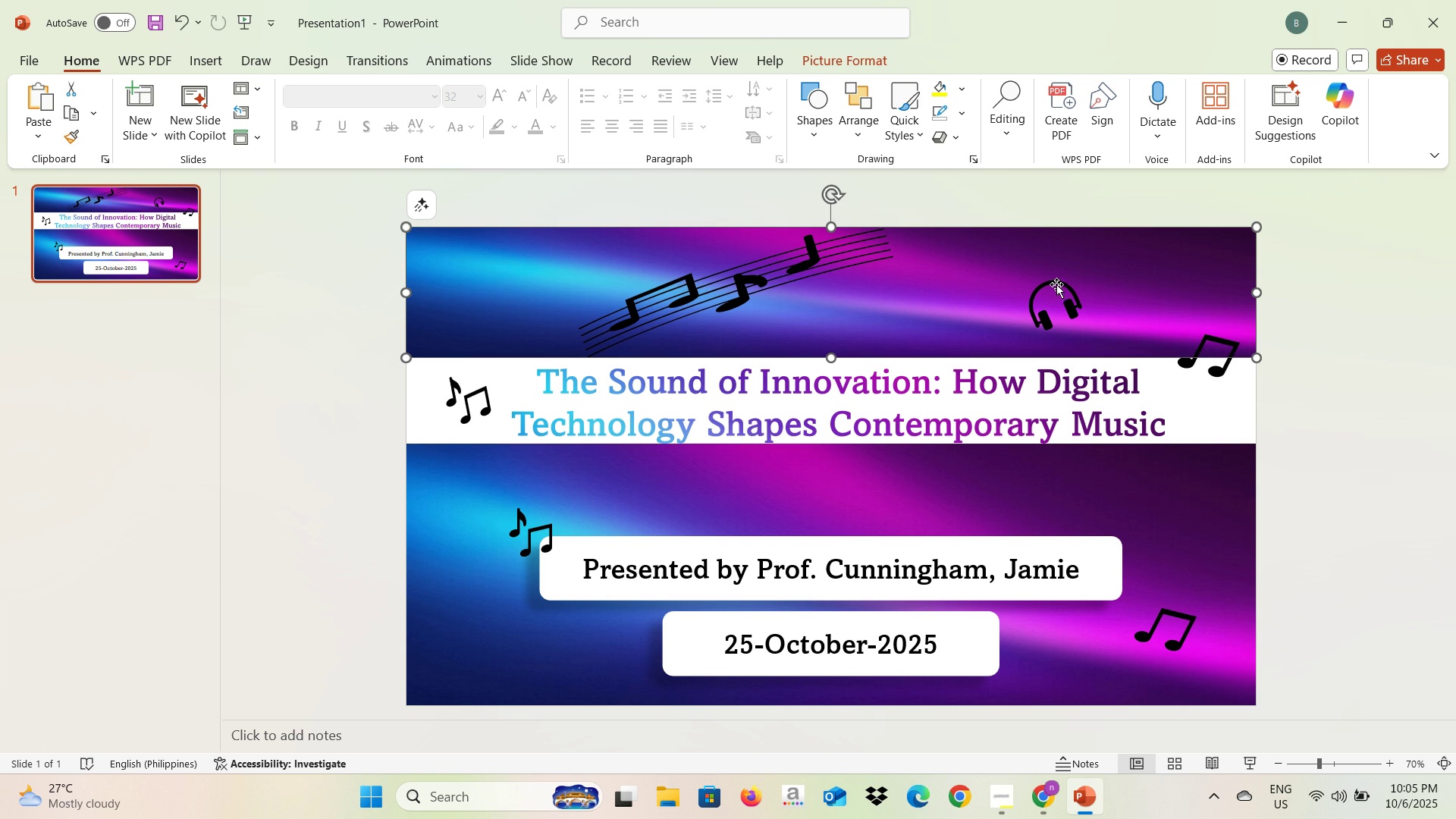 
triple_click([1056, 284])
 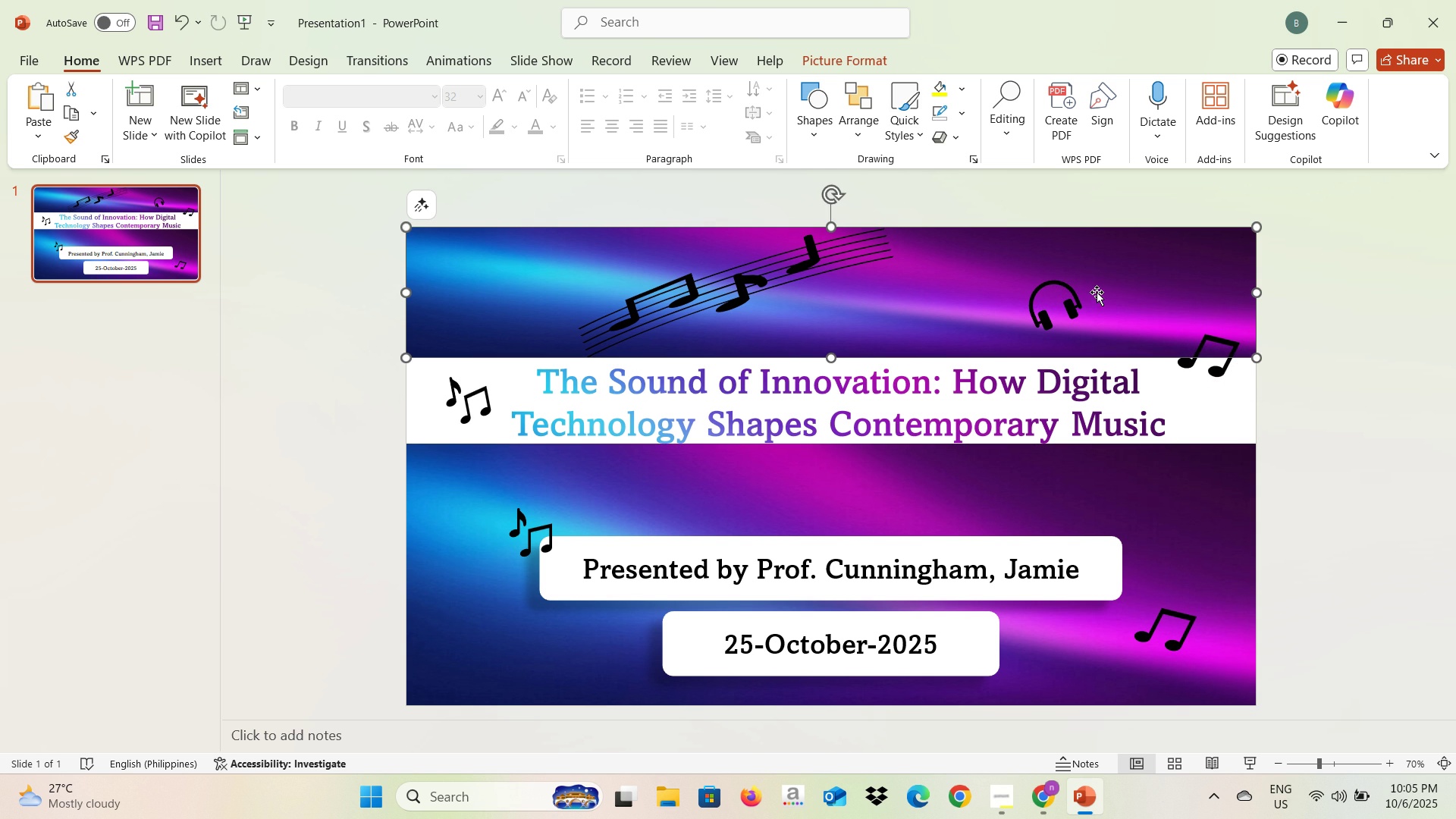 
triple_click([1097, 292])
 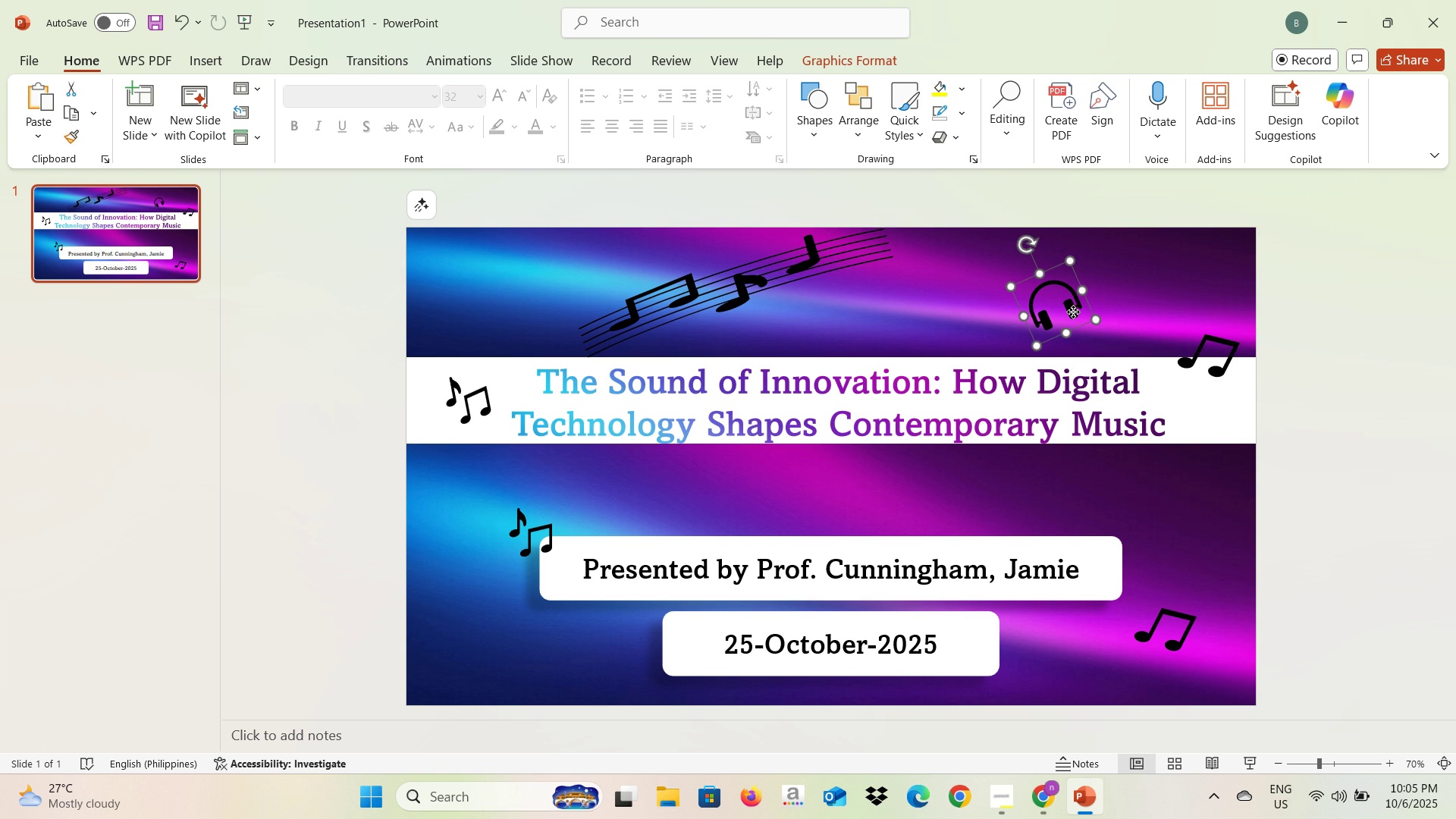 
triple_click([1073, 312])